 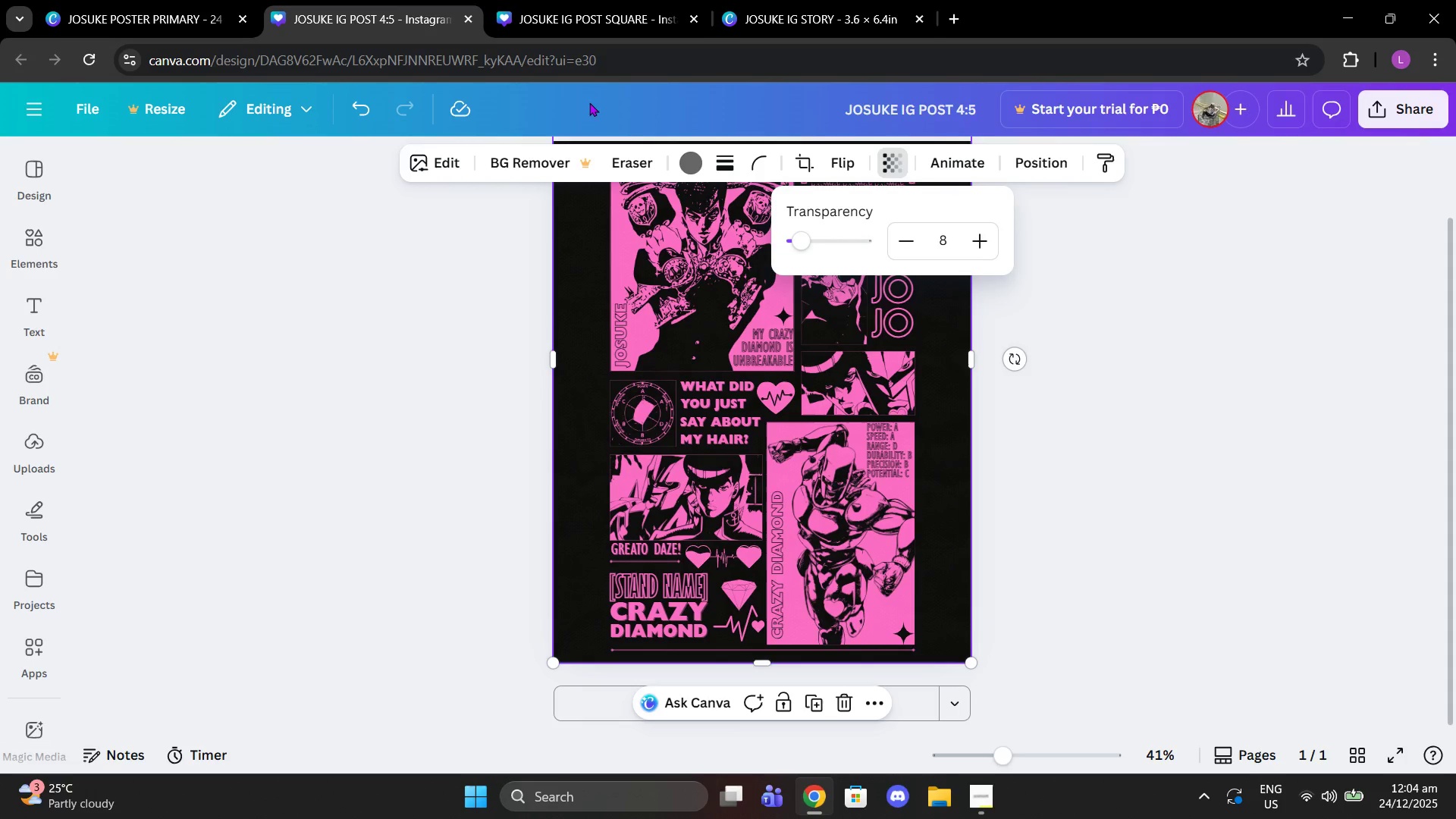 
left_click([1407, 119])
 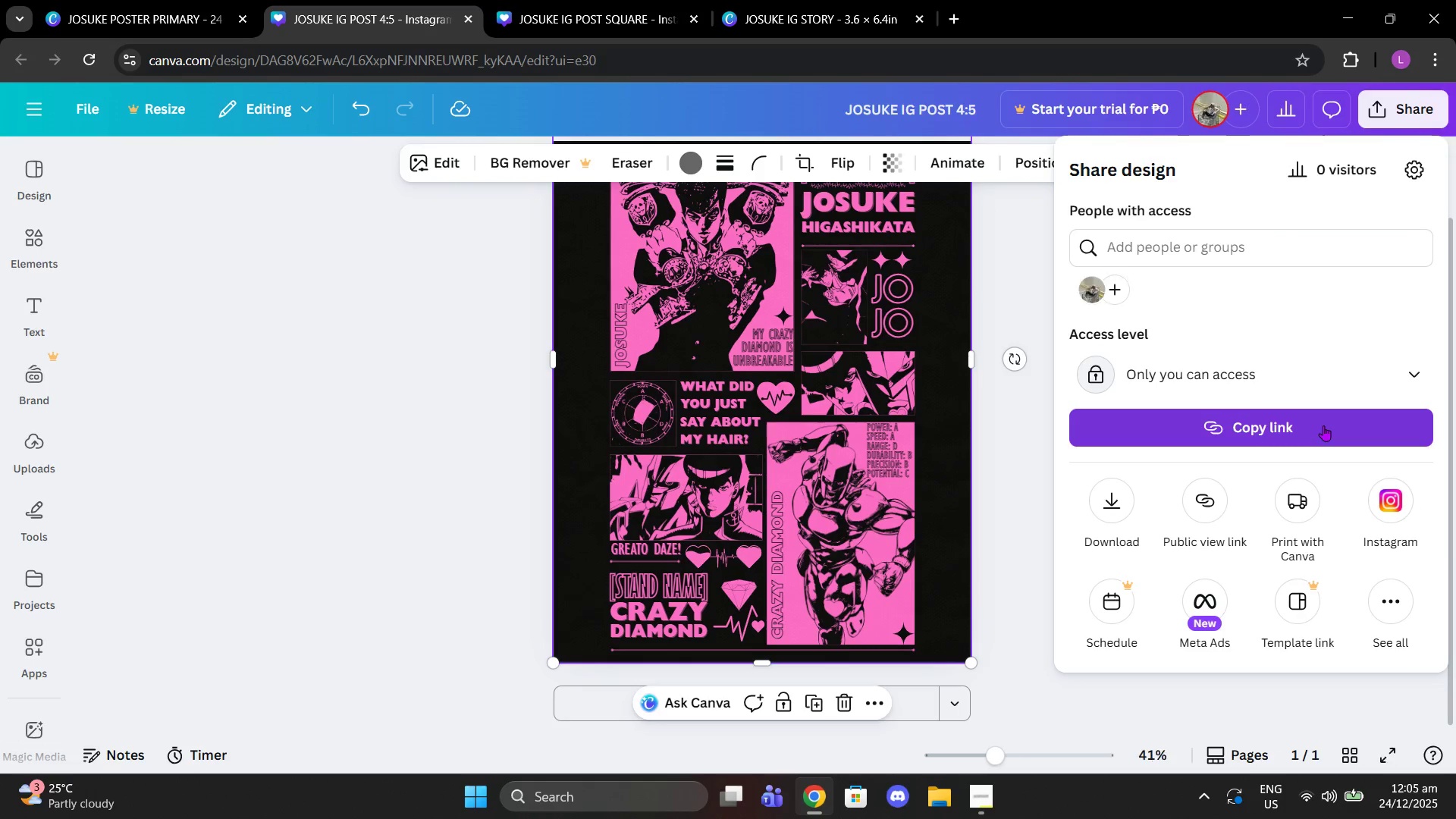 
left_click([1323, 425])
 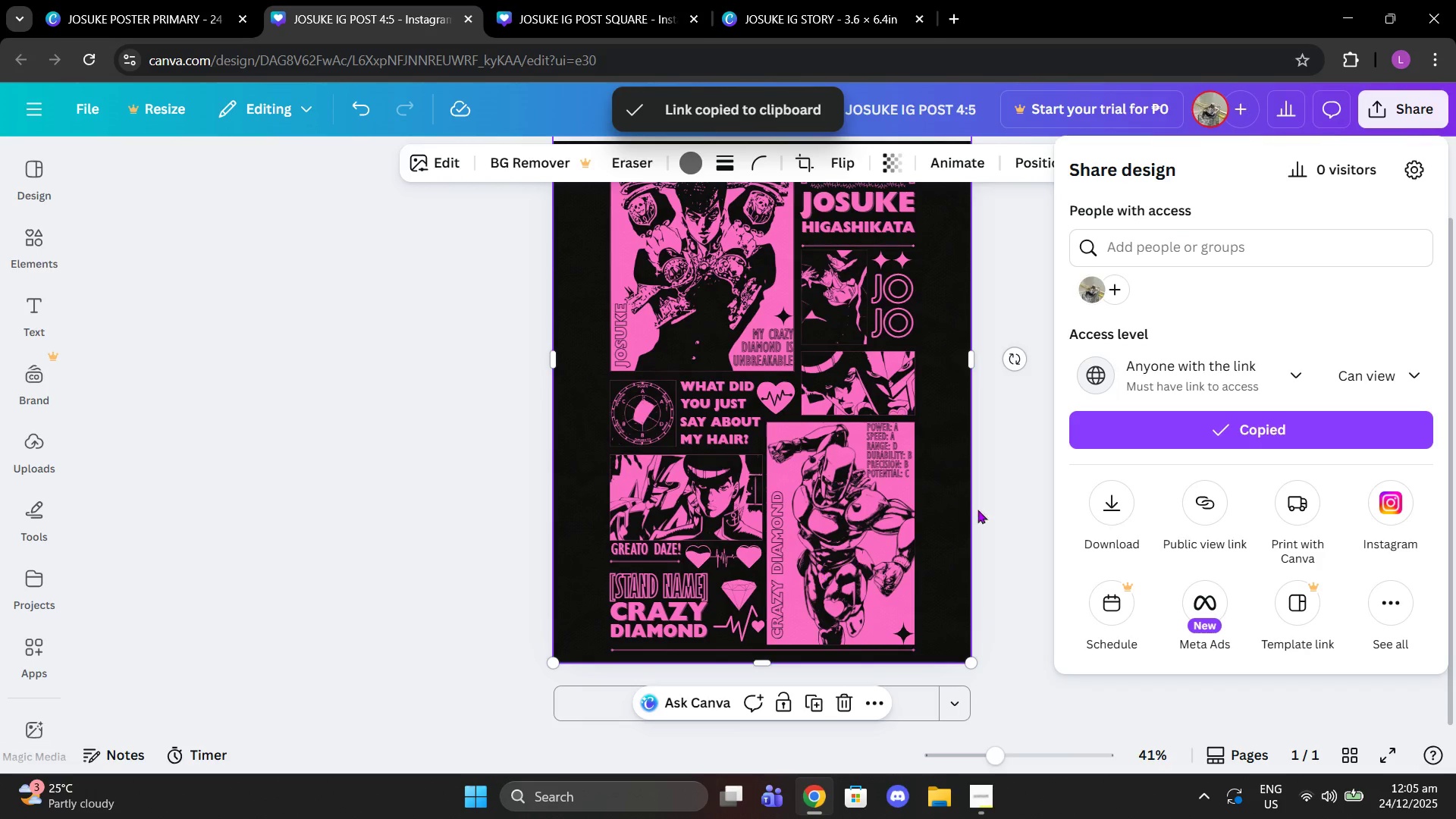 
left_click([1383, 366])
 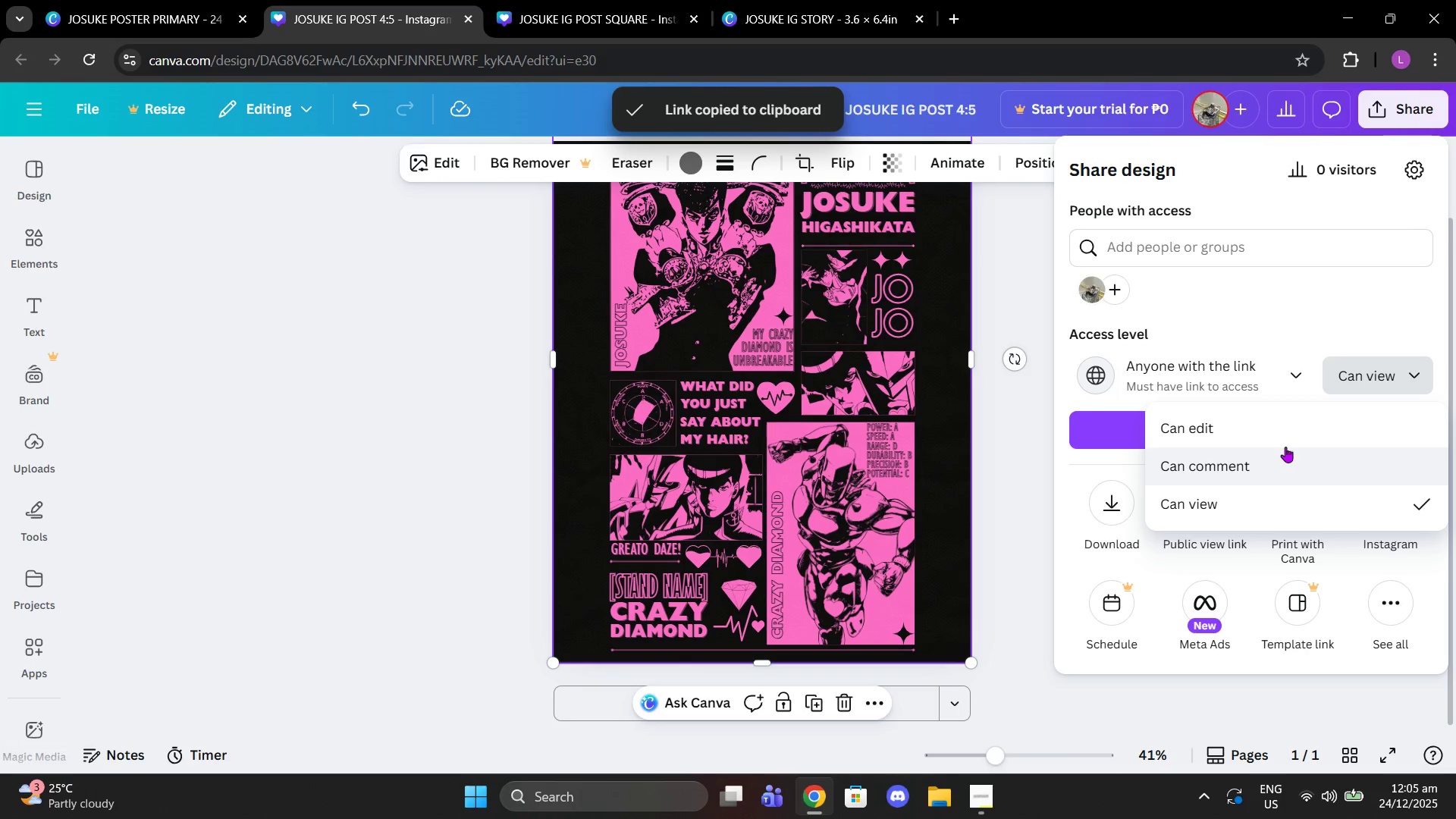 
left_click([1284, 438])
 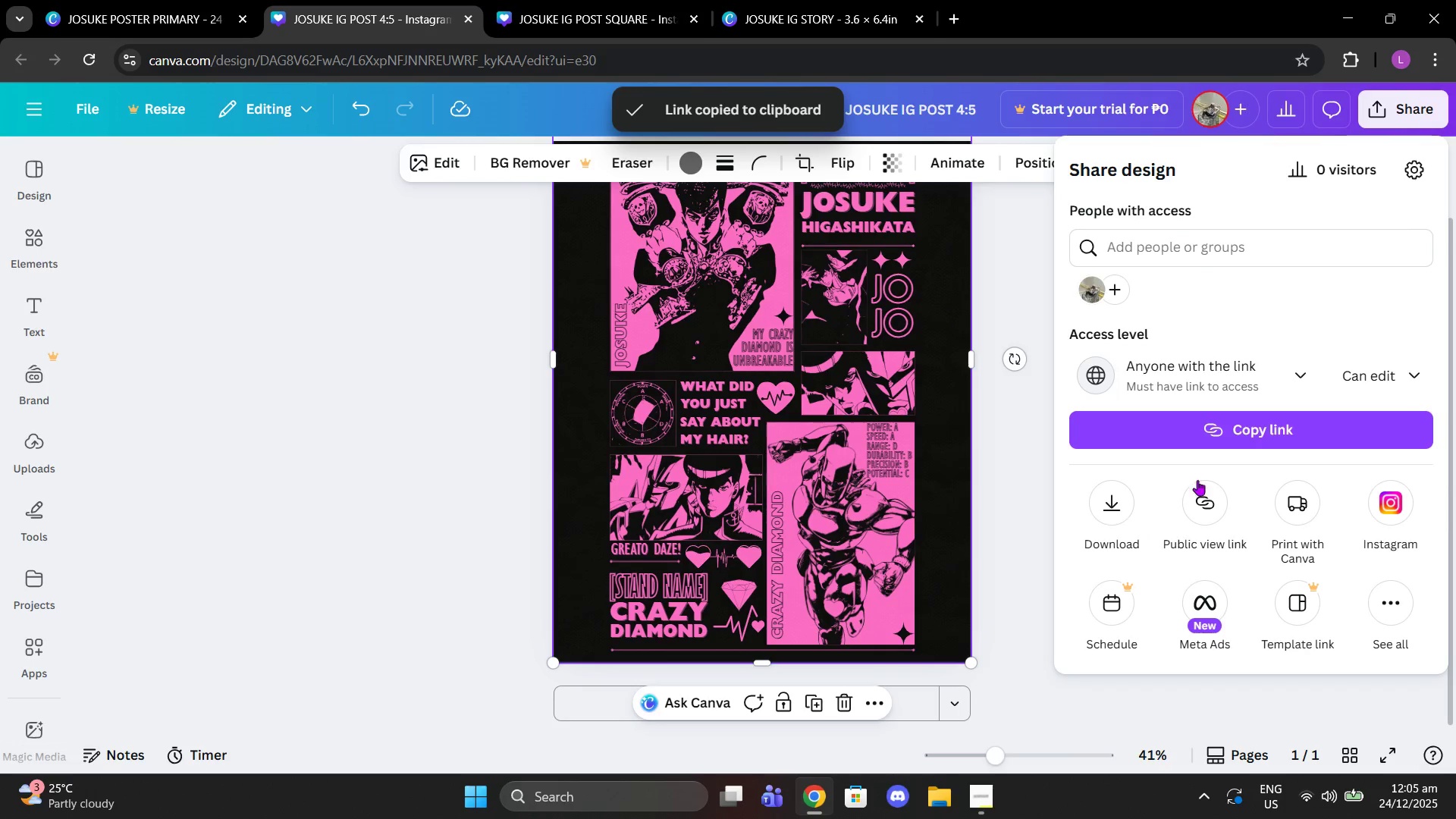 
left_click([1202, 444])
 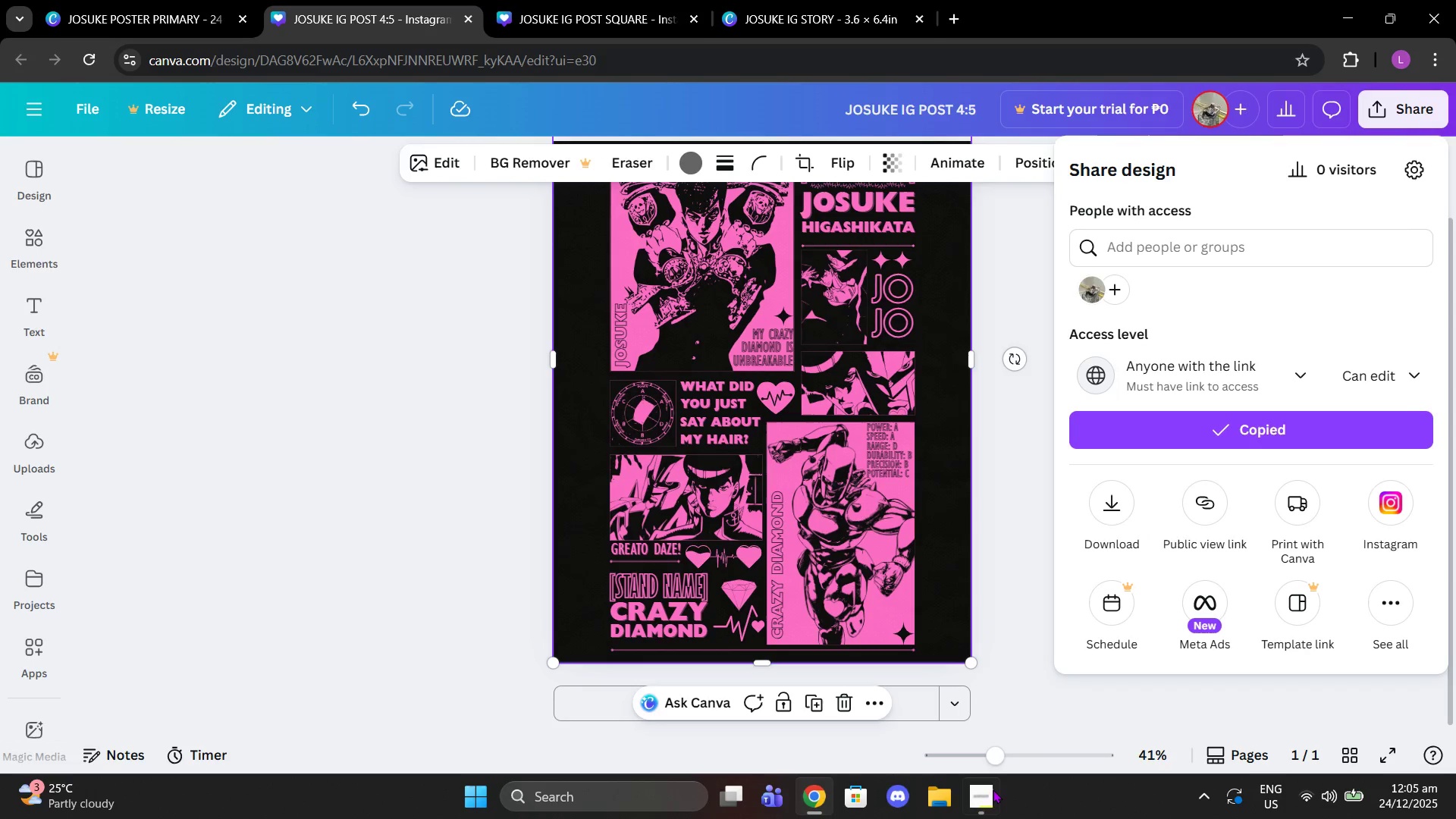 
left_click([987, 797])